 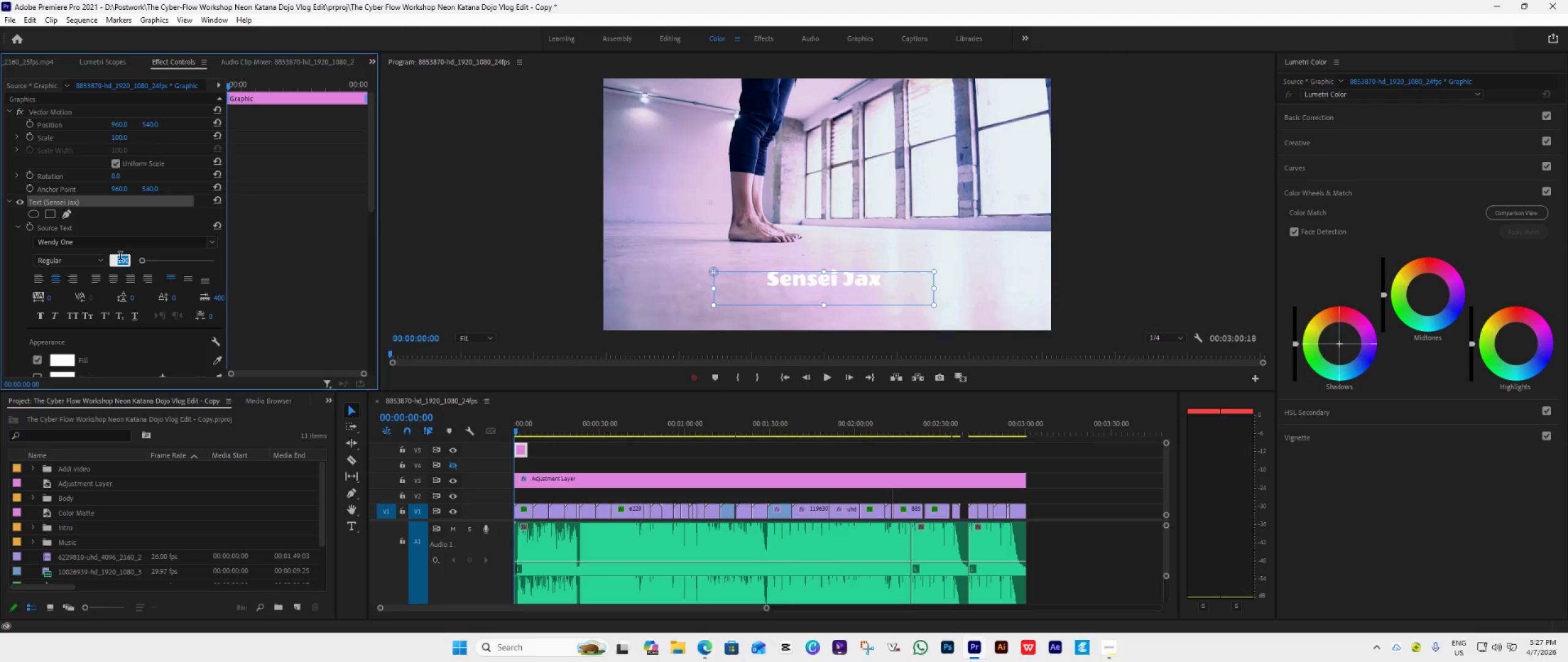 
type(150)
 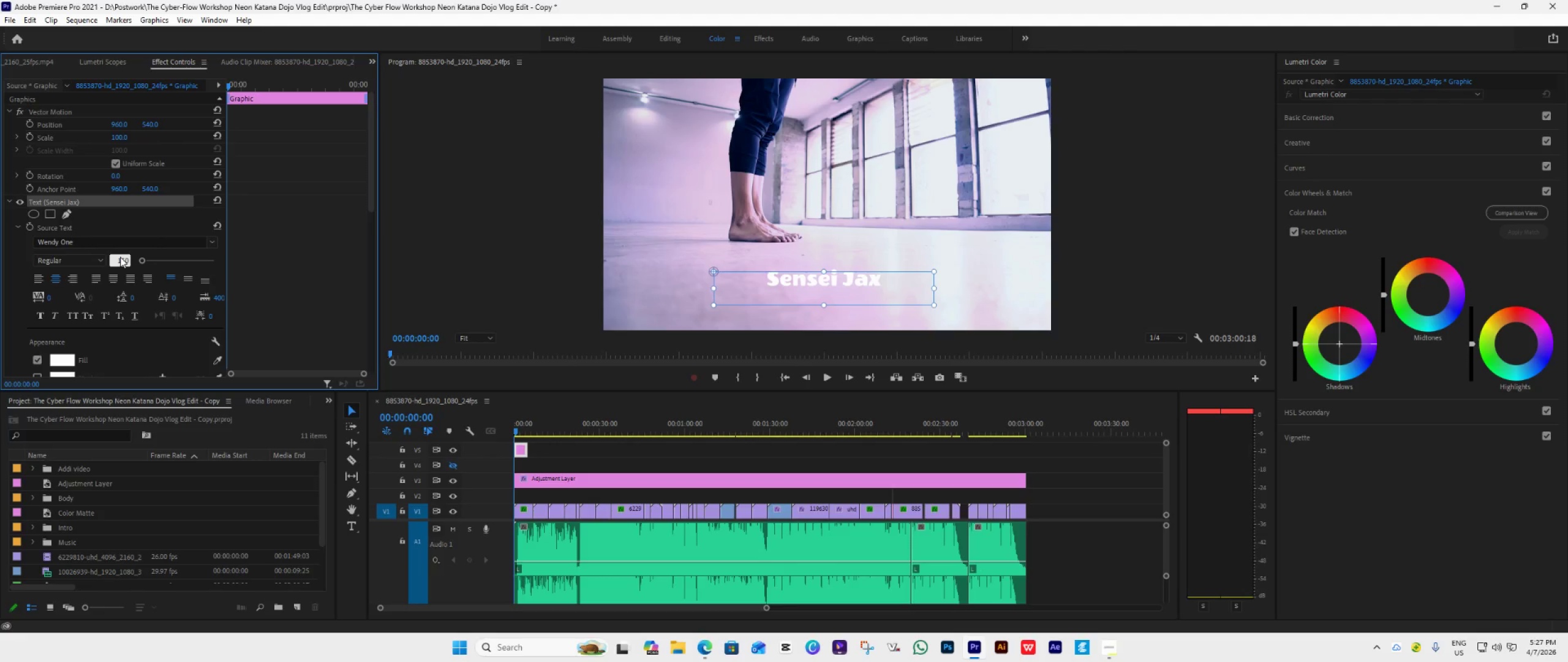 
key(Enter)
 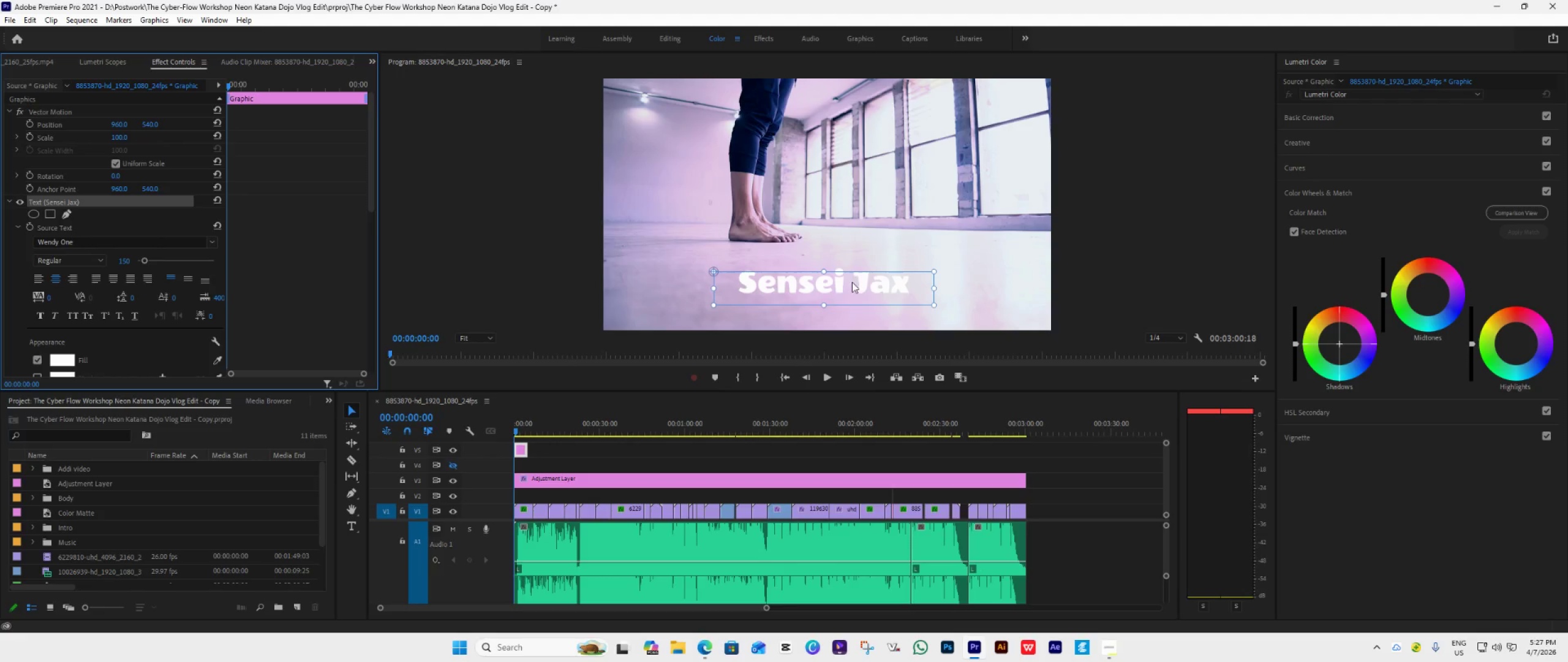 
left_click_drag(start_coordinate=[850, 283], to_coordinate=[850, 295])
 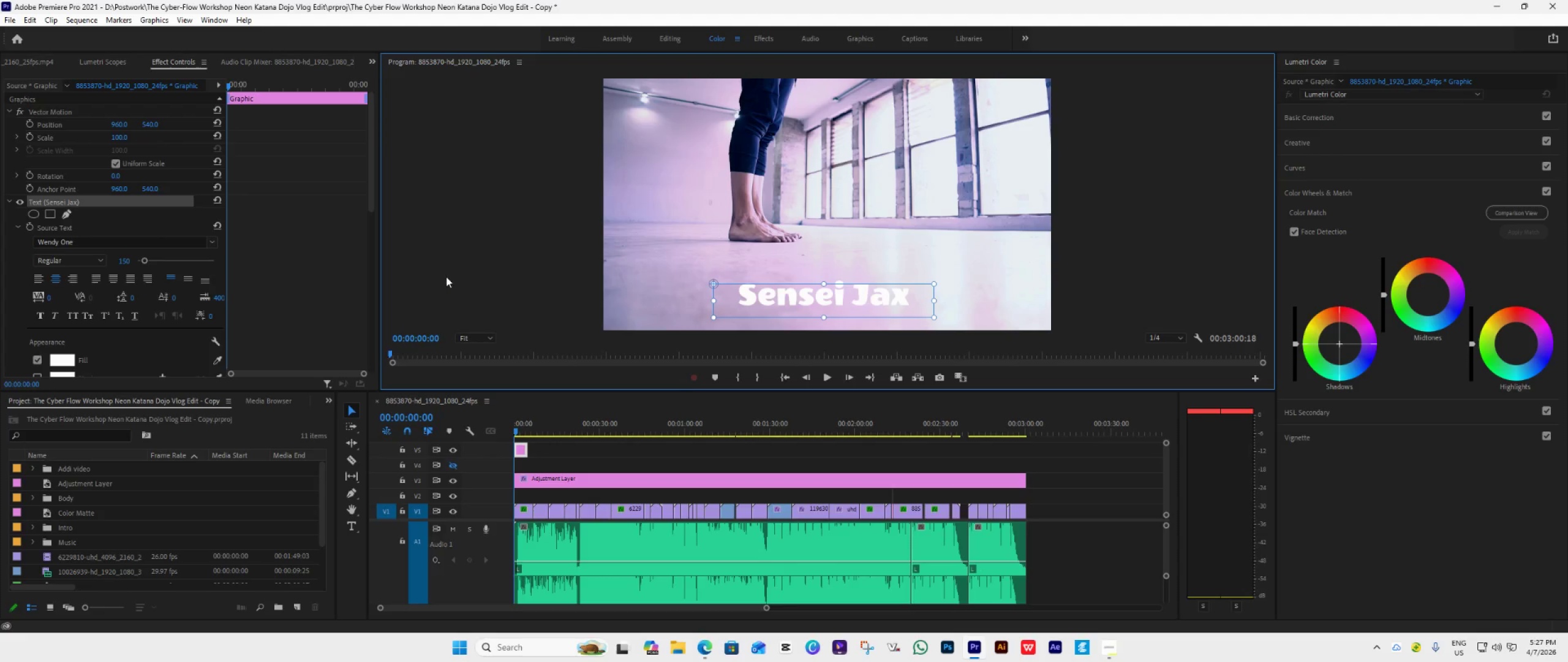 
hold_key(key=AltLeft, duration=1.5)
 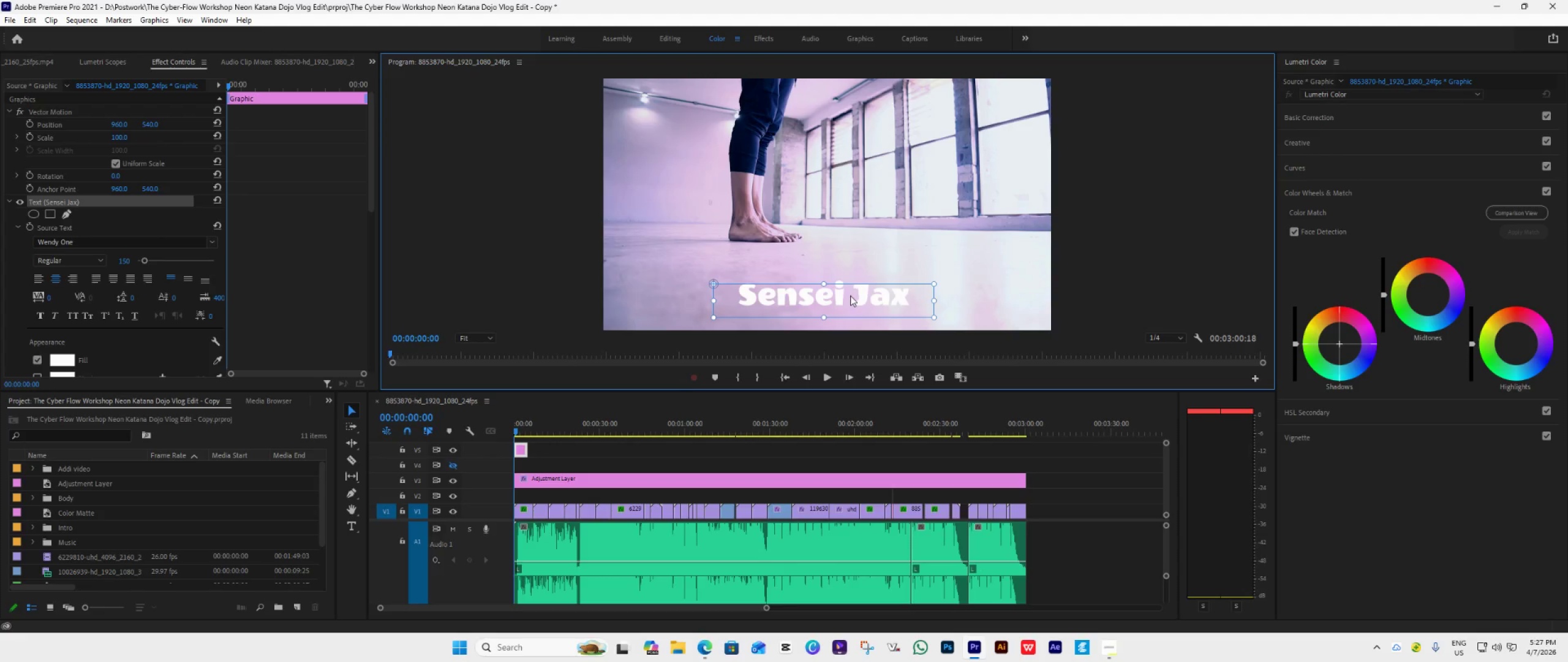 
key(Alt+AltLeft)
 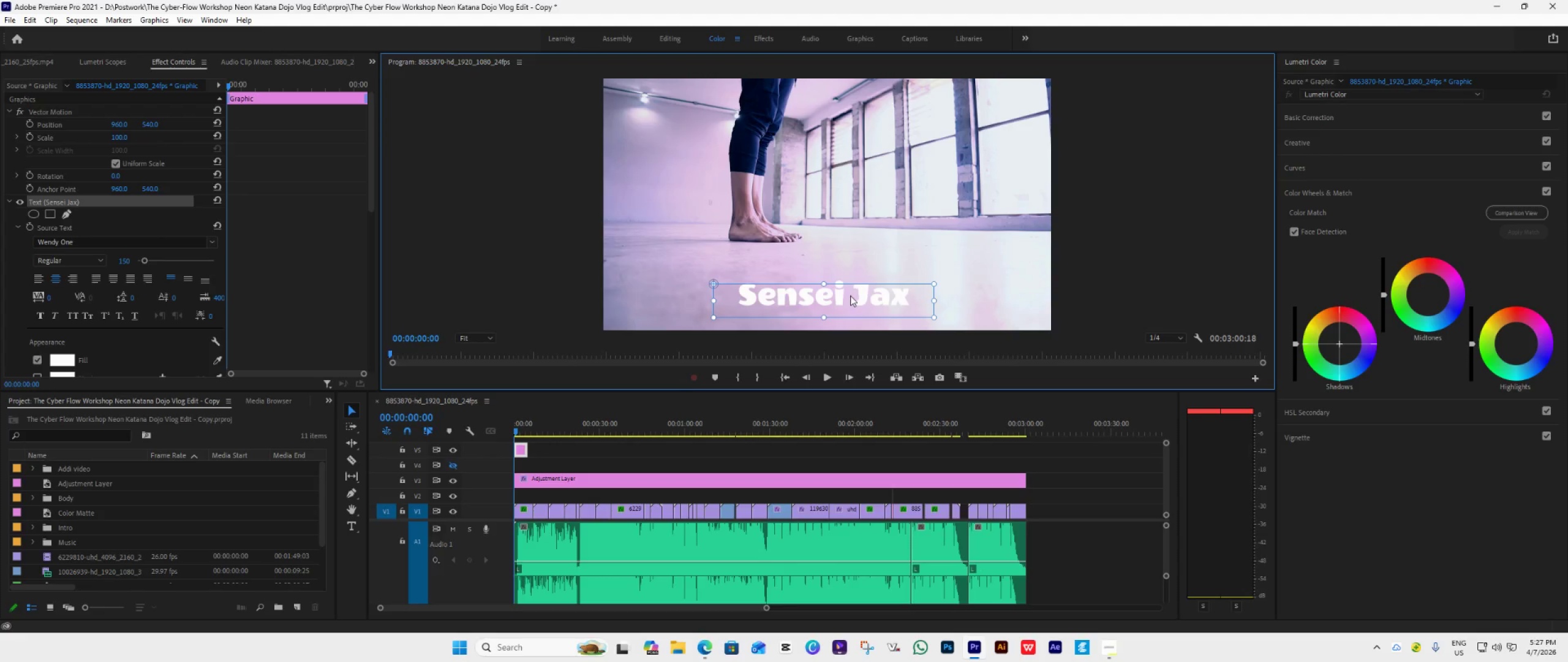 